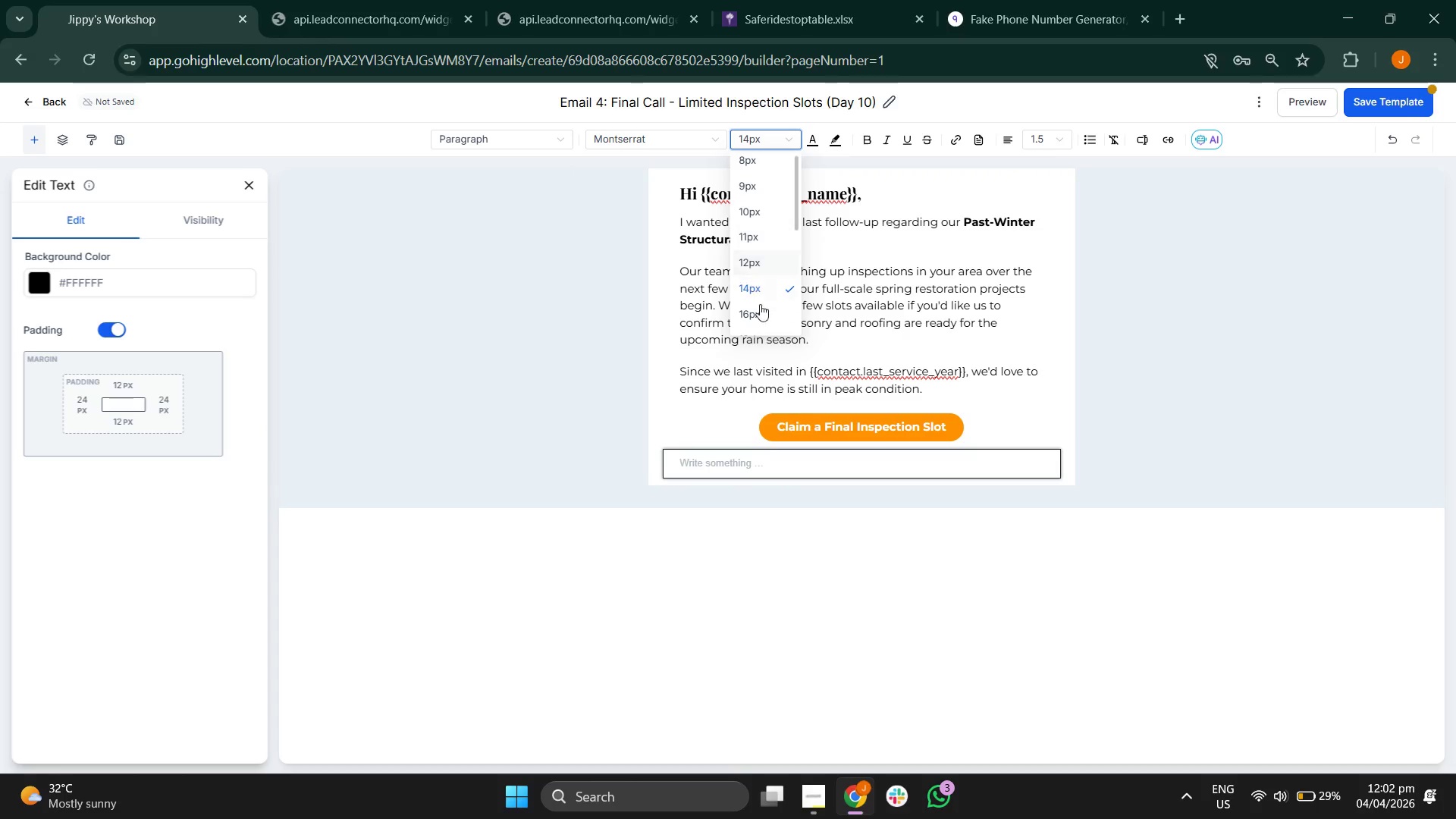 
left_click([761, 315])
 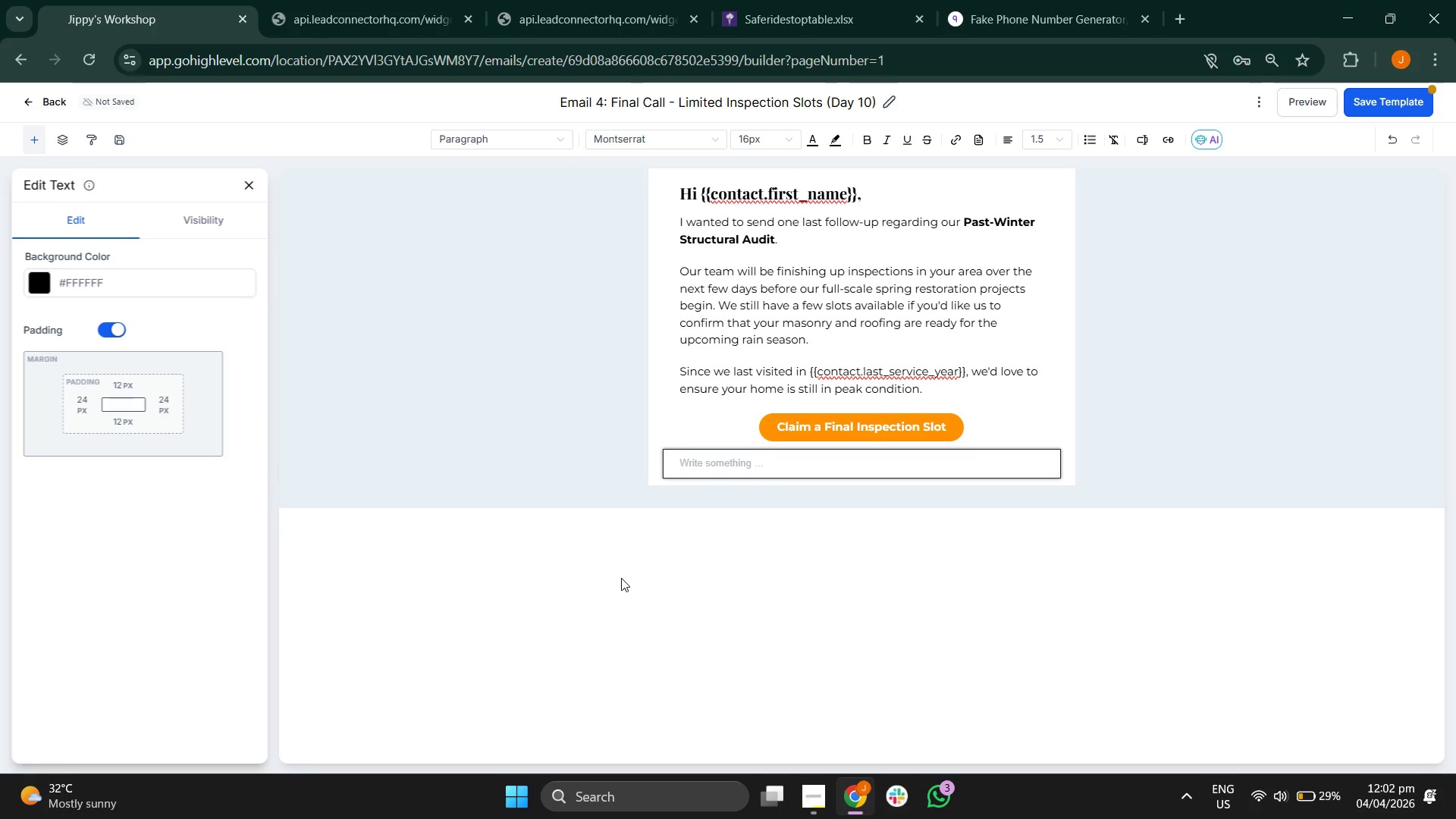 
type(Thank you for being a valued client of peak)
key(Backspace)
key(Backspace)
key(Backspace)
key(Backspace)
type(Peak & Point.)
 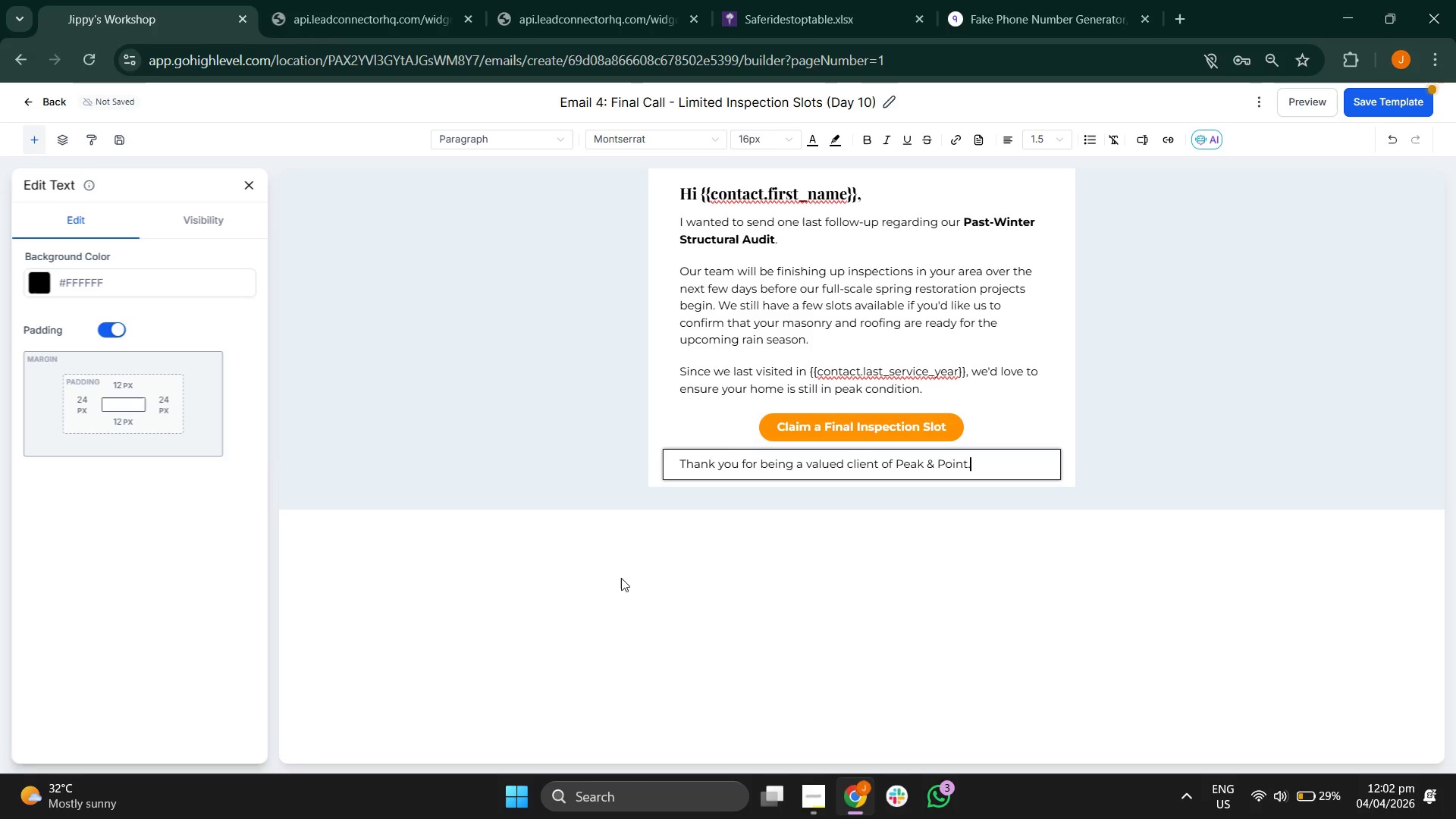 
key(Enter)
 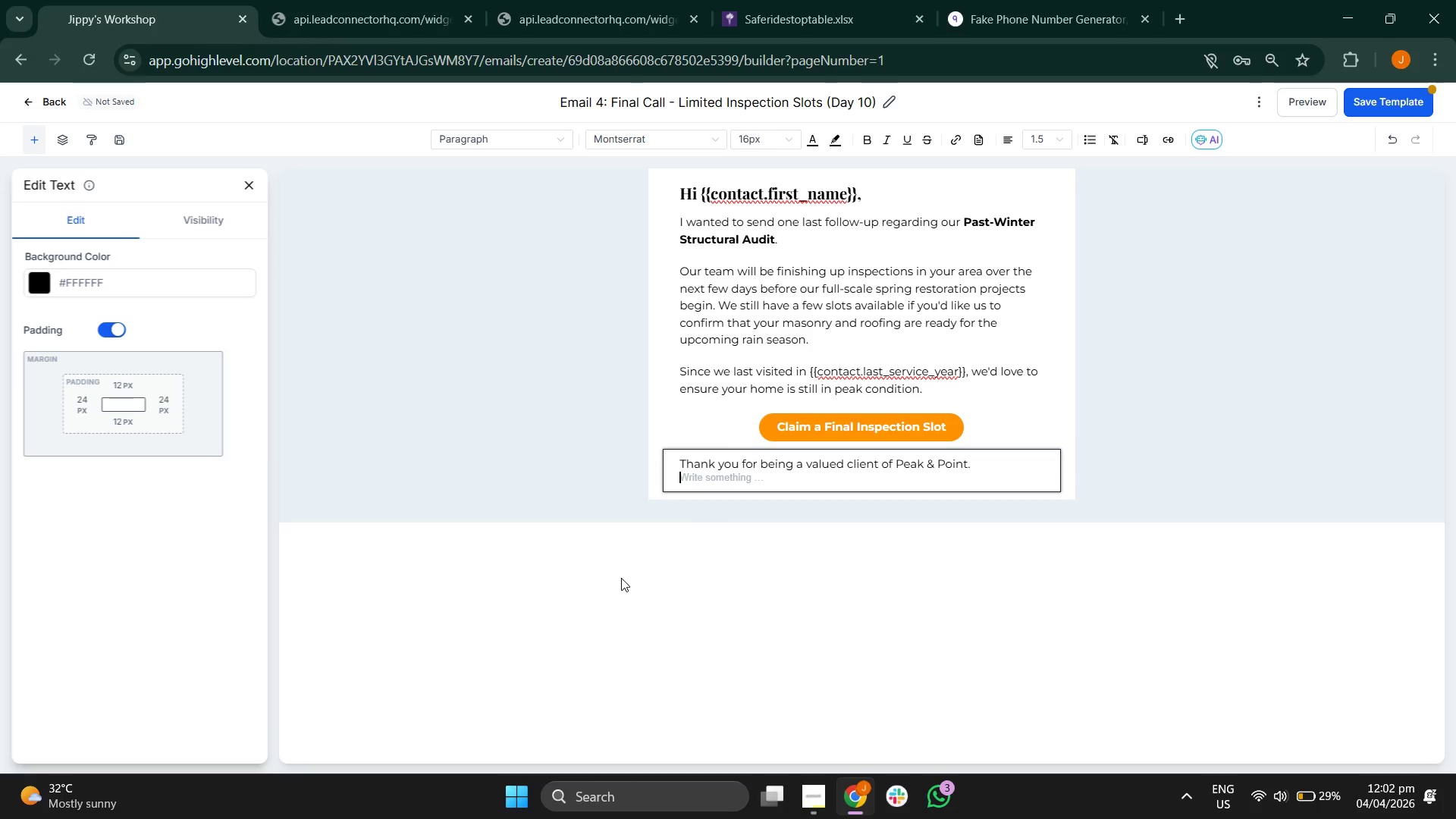 
key(Enter)
 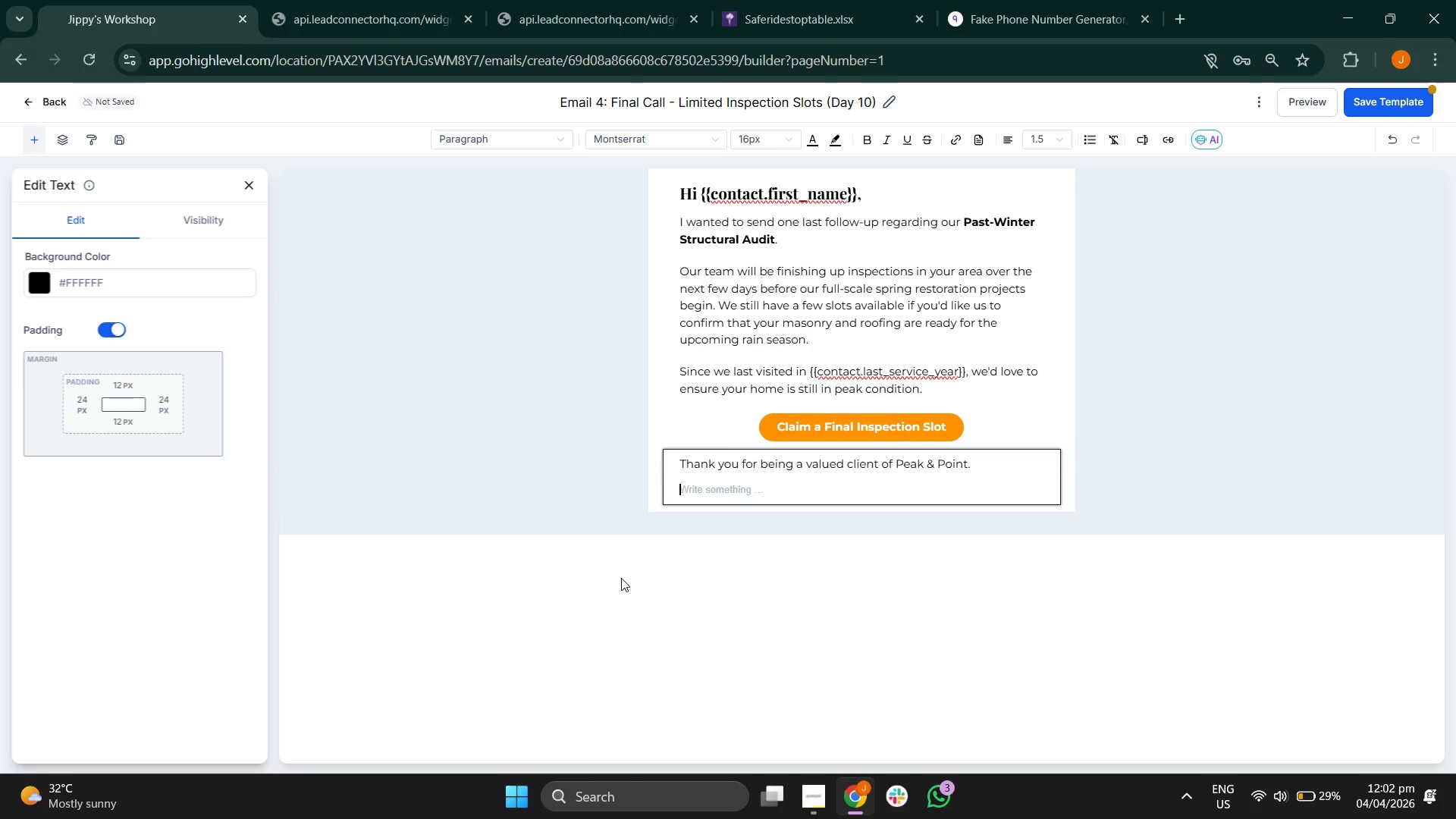 
type(w)
key(Backspace)
type(w)
key(Backspace)
type(Warmly,)
 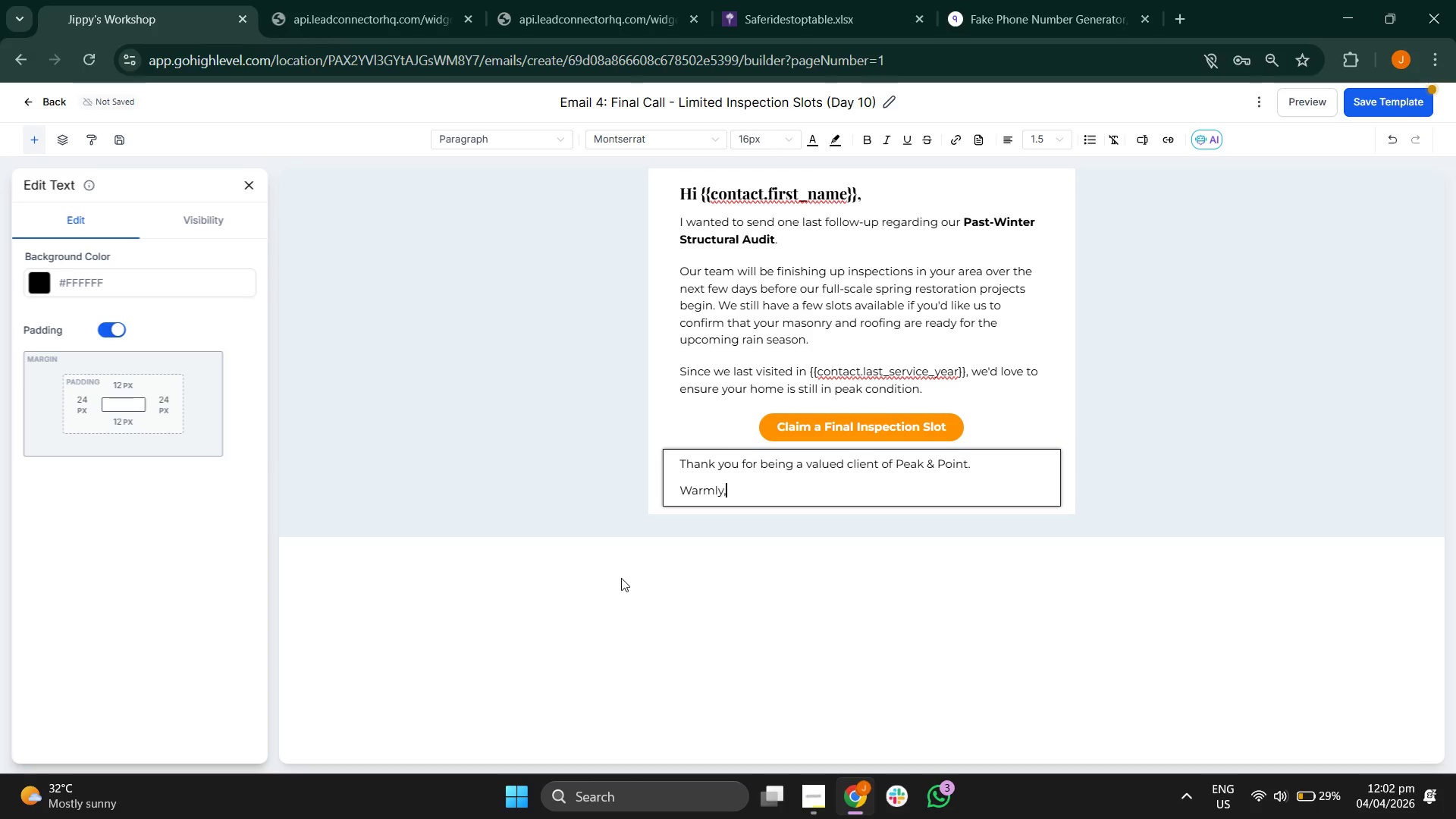 
key(Enter)
 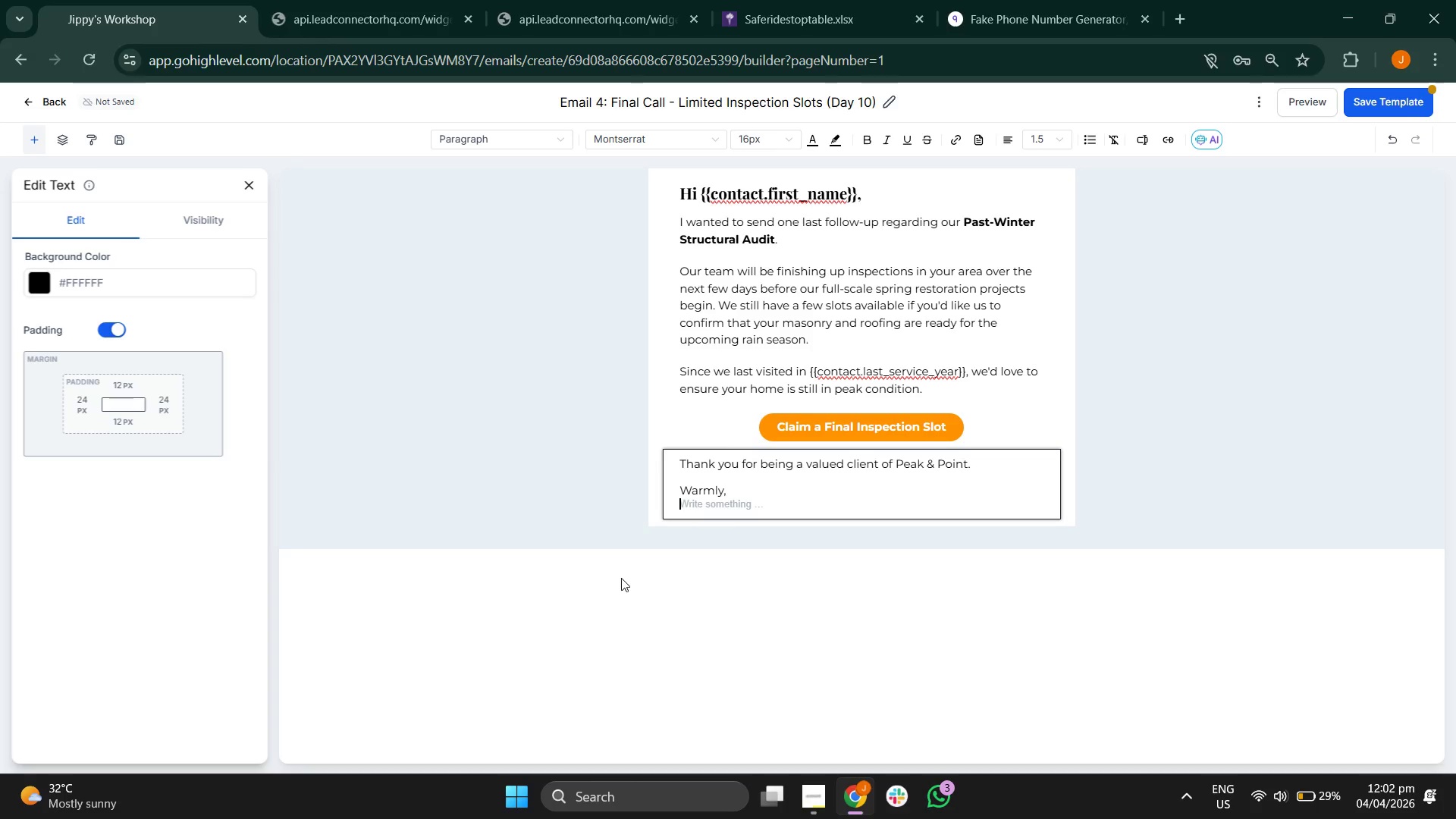 
type({{username)
key(Backspace)
key(Backspace)
key(Backspace)
key(Backspace)
type(.name)
 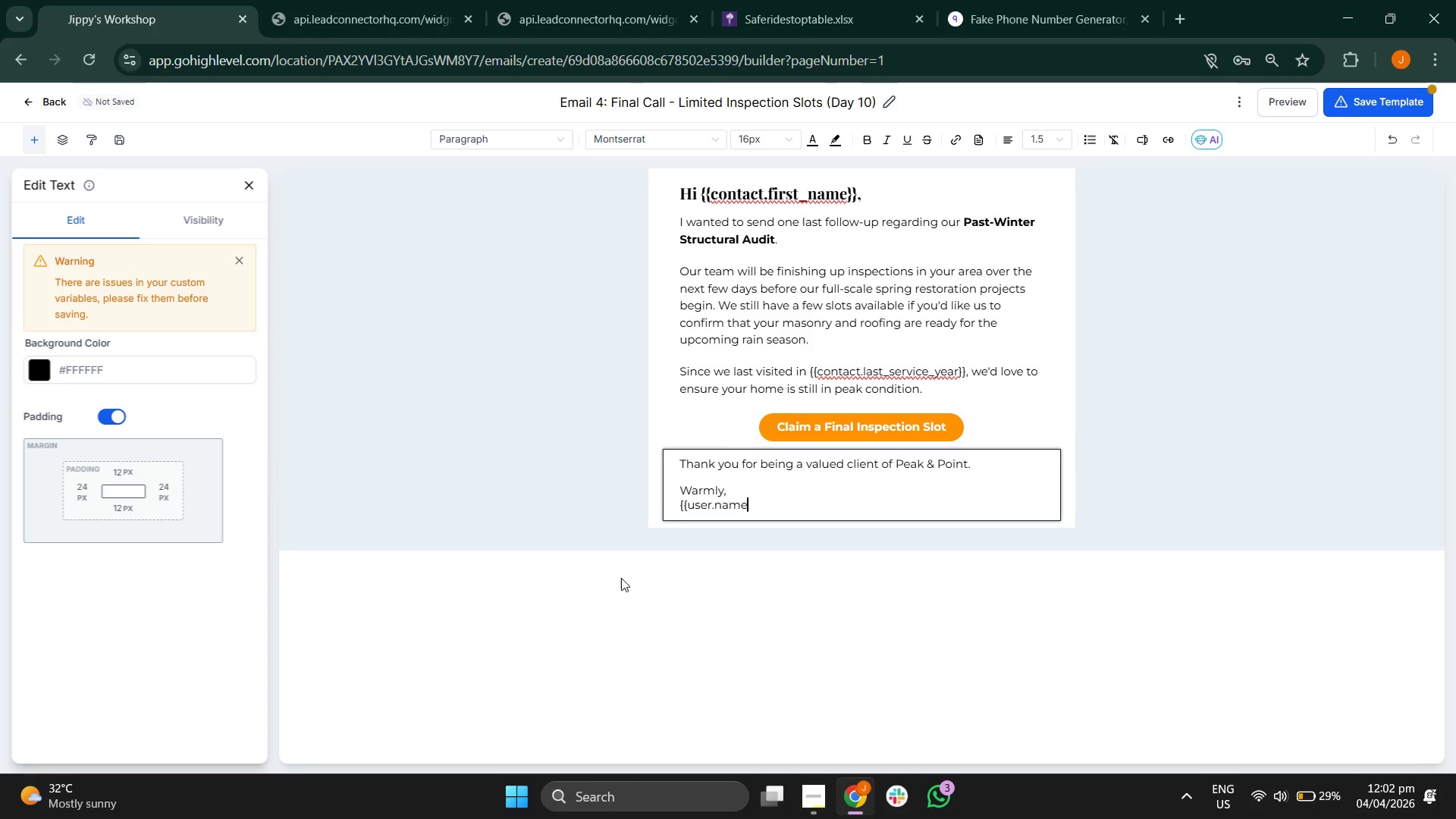 
key(Shift+BracketRight)
 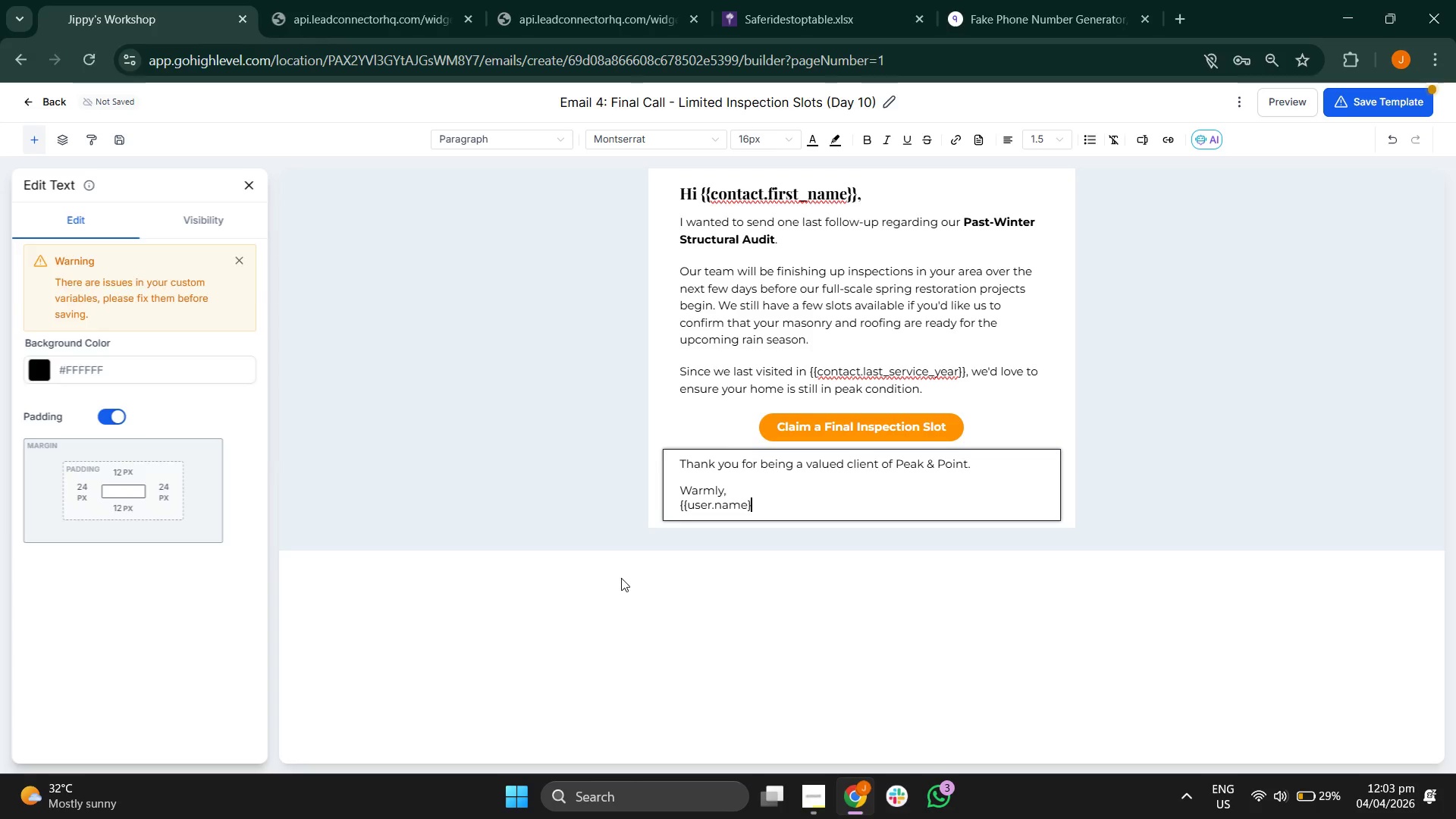 
key(Shift+BracketRight)
 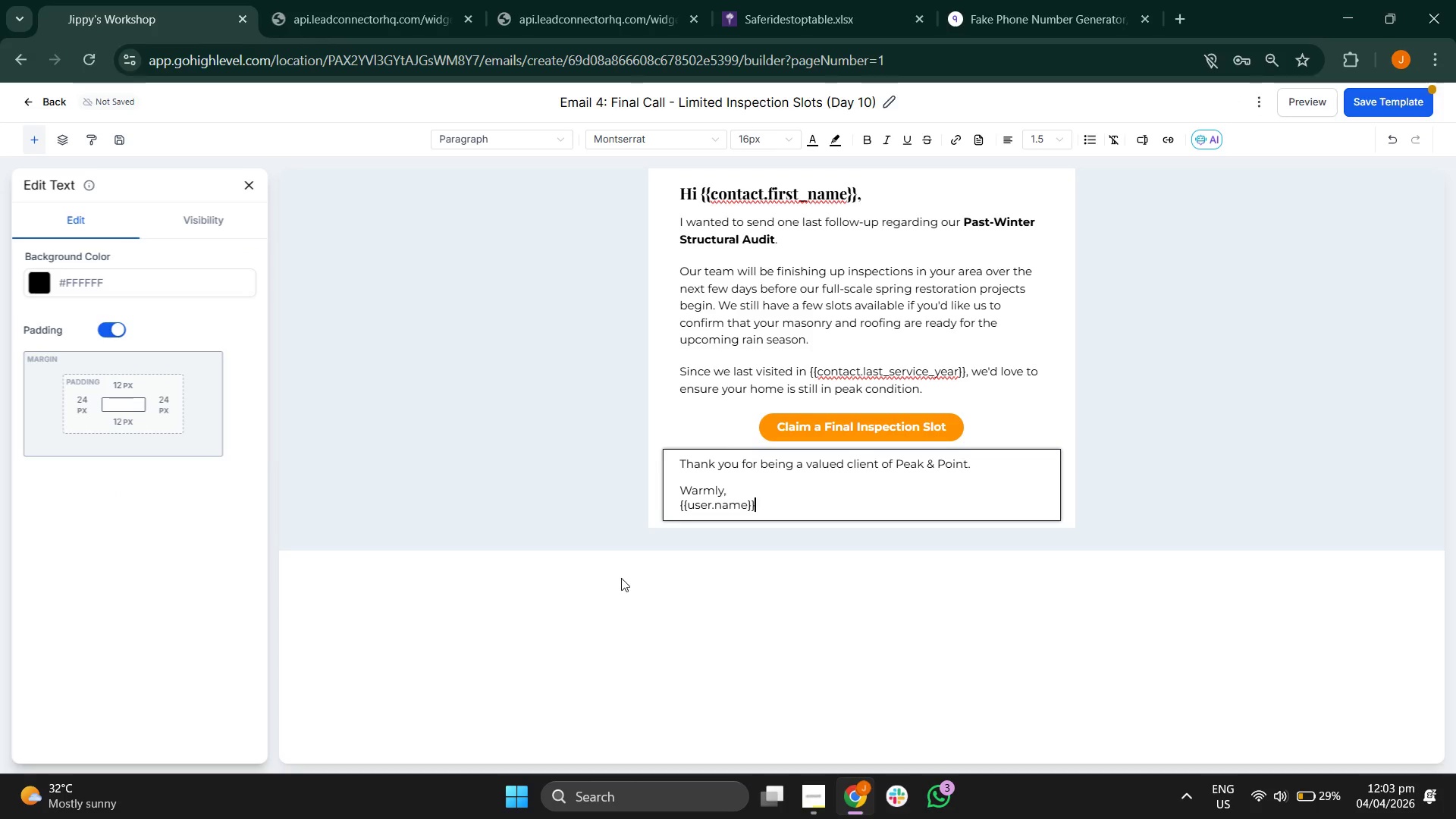 
key(Enter)
 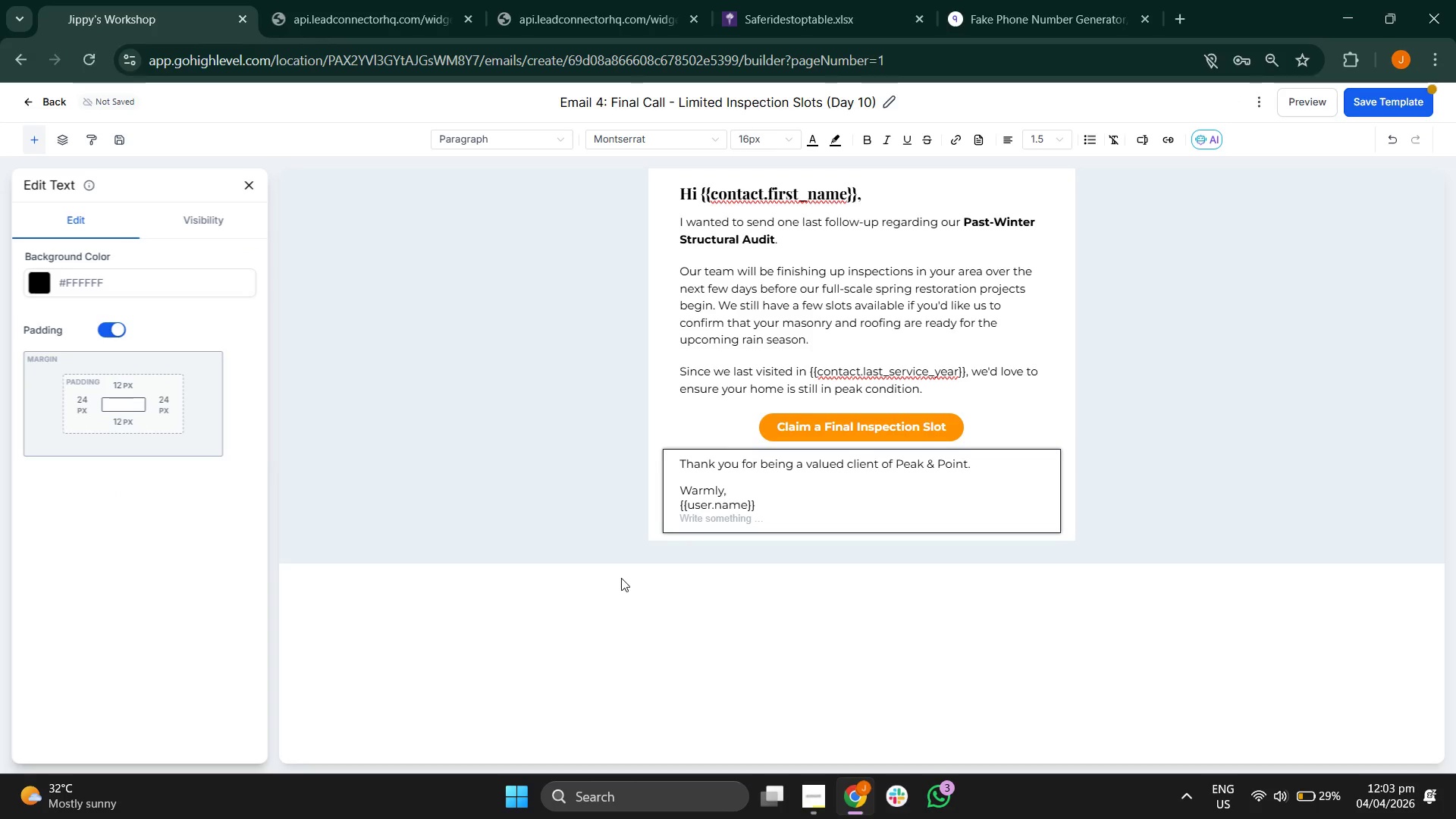 
type(Peak & Point Restoration)
 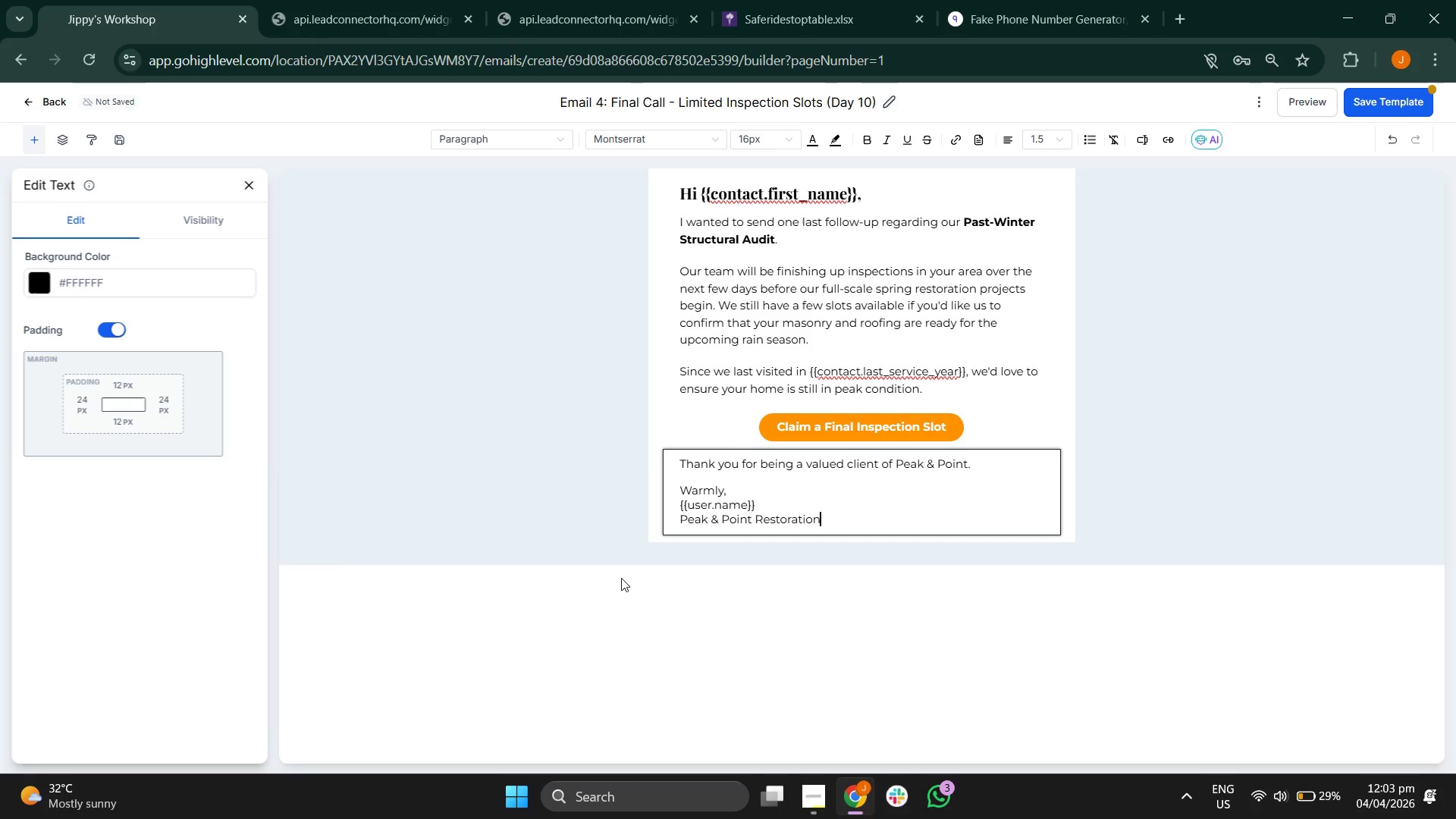 
left_click_drag(start_coordinate=[818, 517], to_coordinate=[679, 466])
 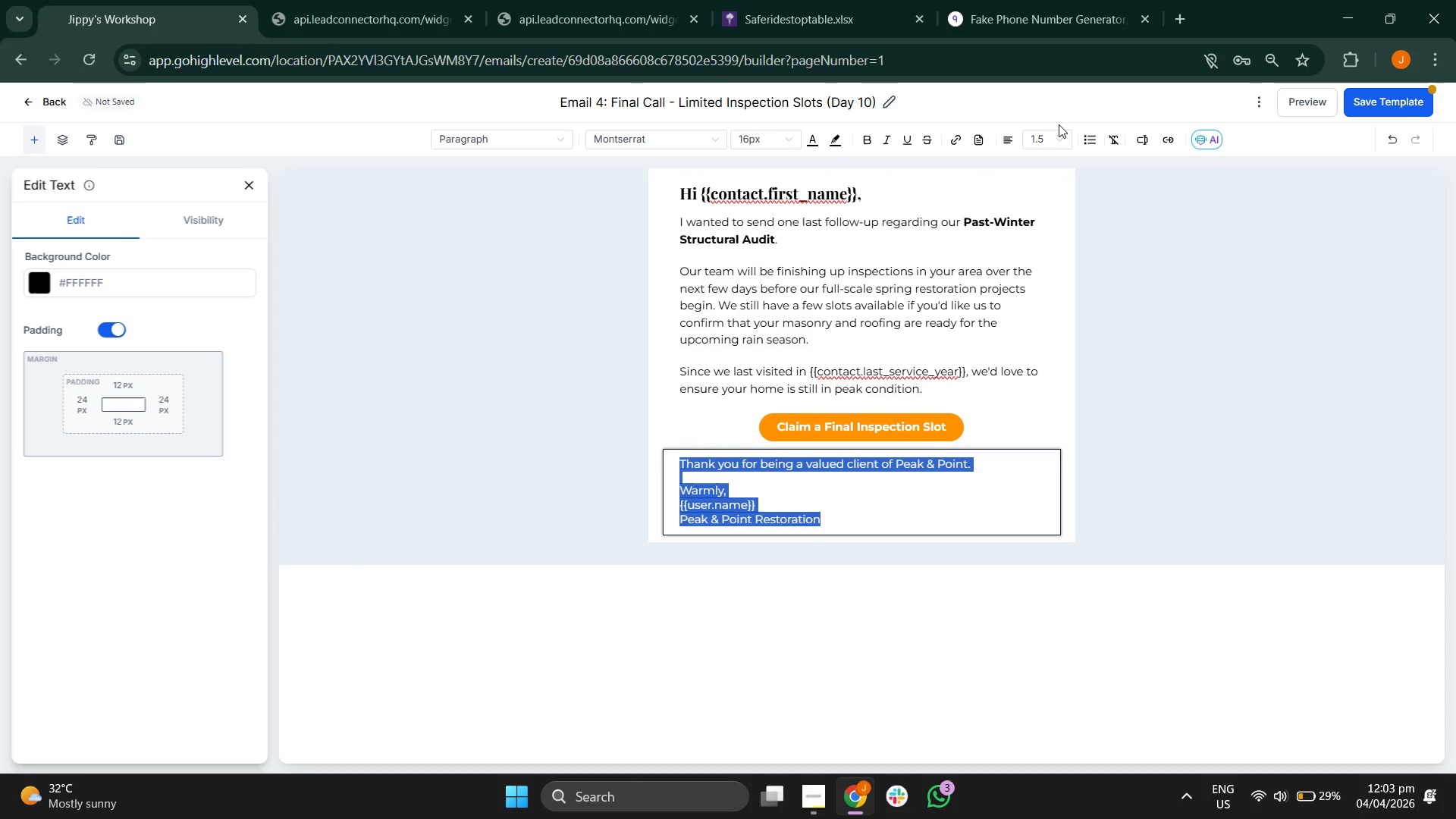 
left_click([1054, 132])
 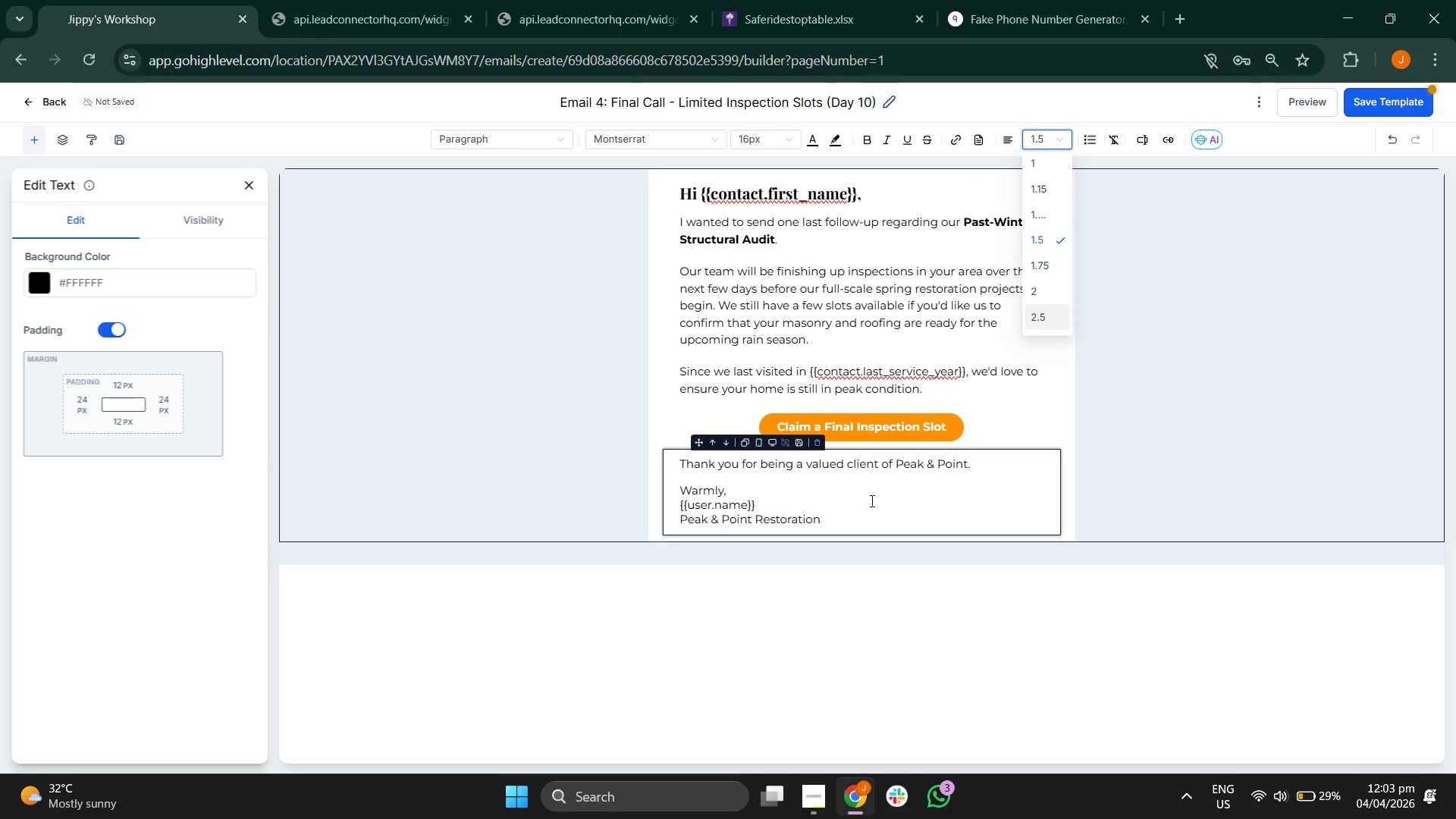 
left_click([821, 583])
 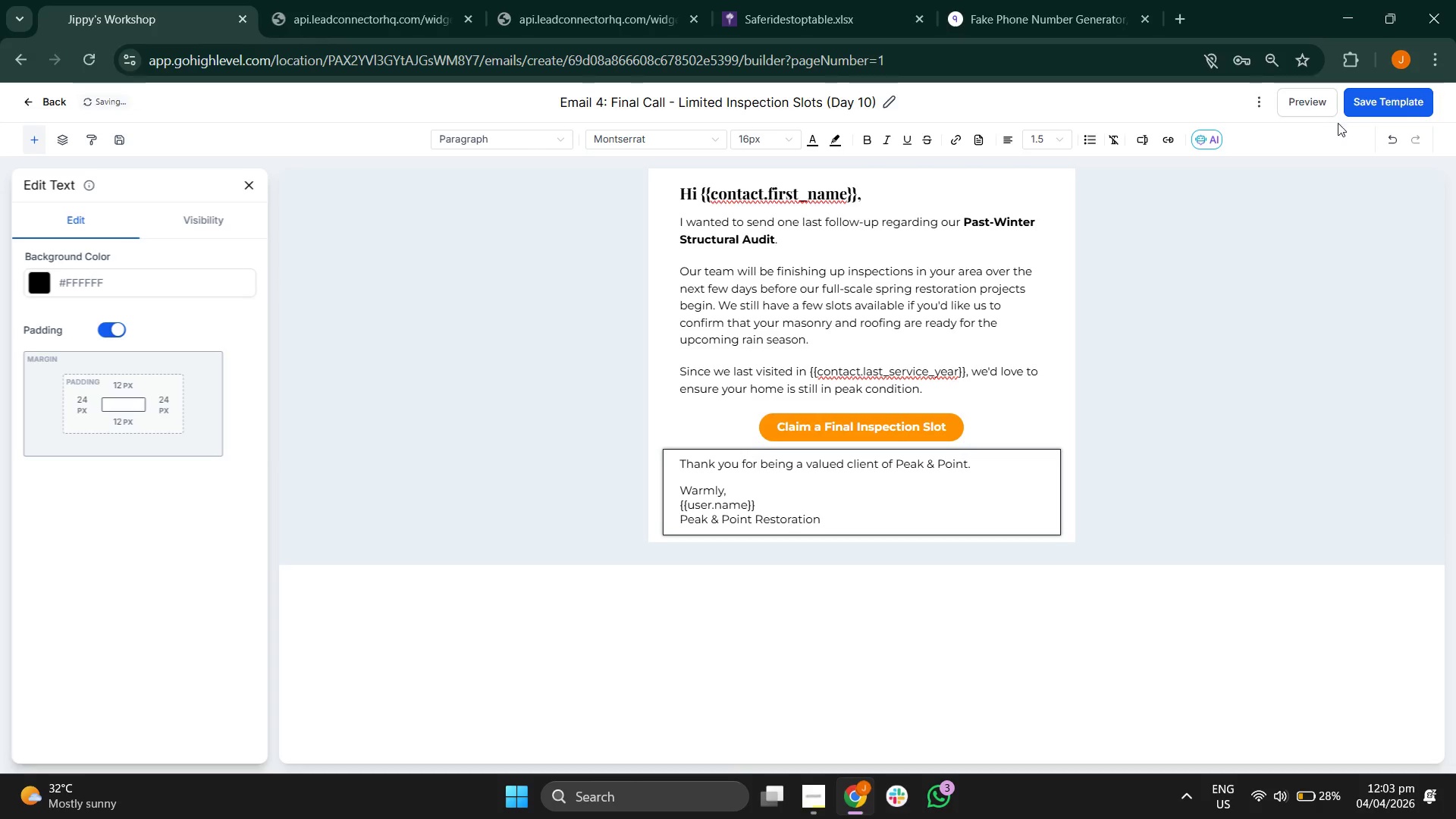 
left_click([1375, 110])
 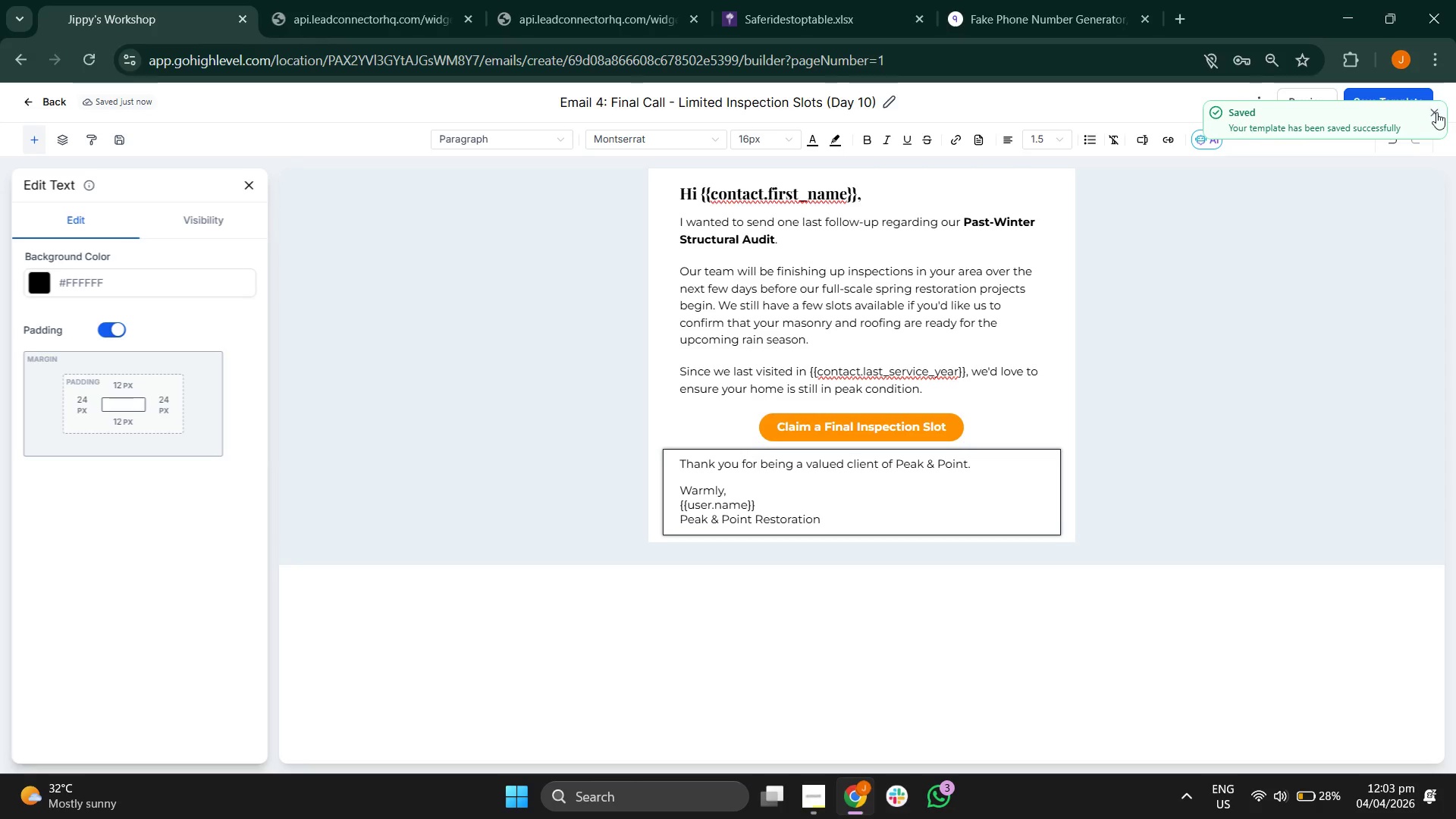 
left_click([1440, 112])
 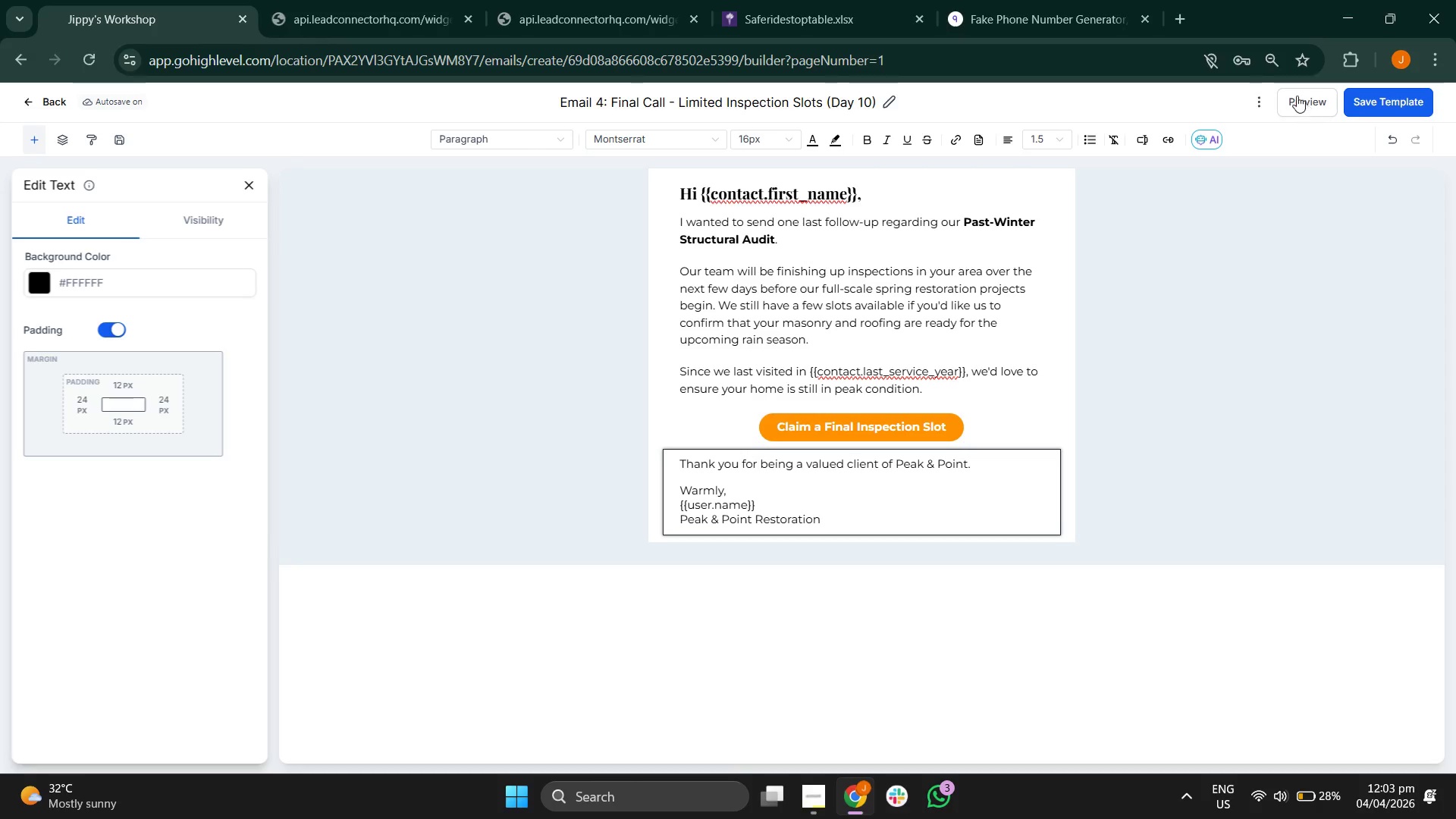 
left_click([1294, 93])
 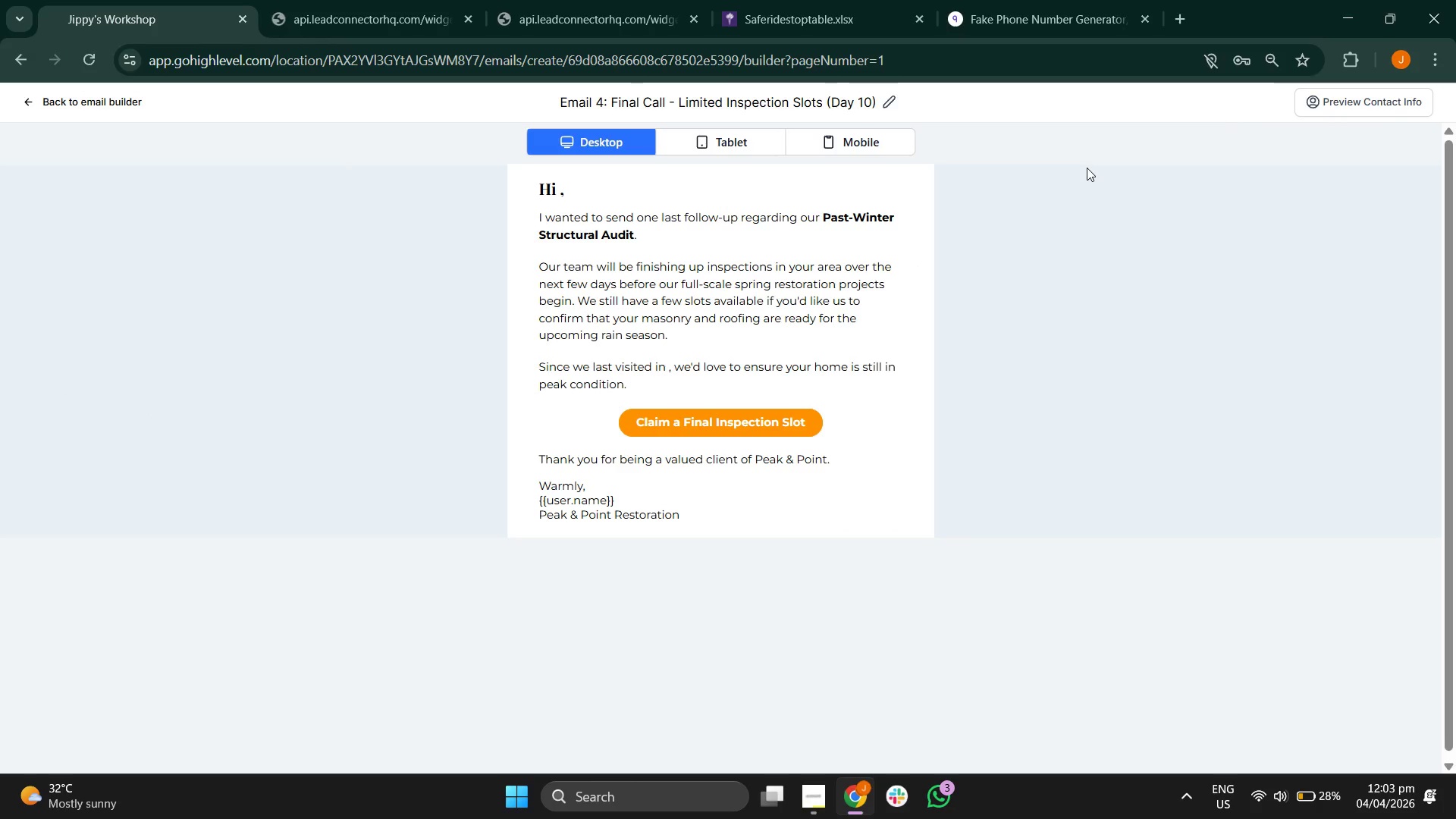 
left_click([745, 138])
 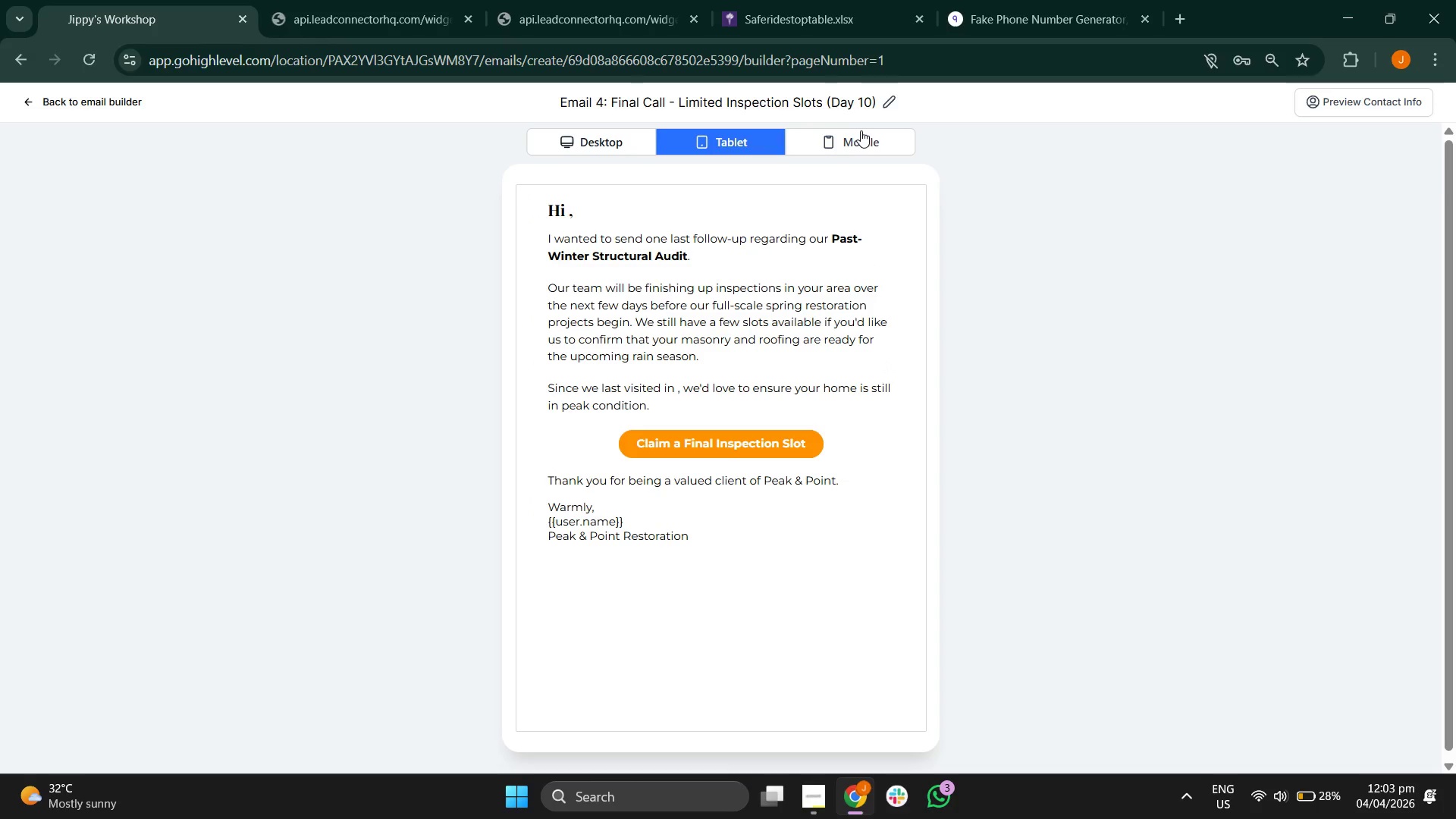 
left_click([861, 130])
 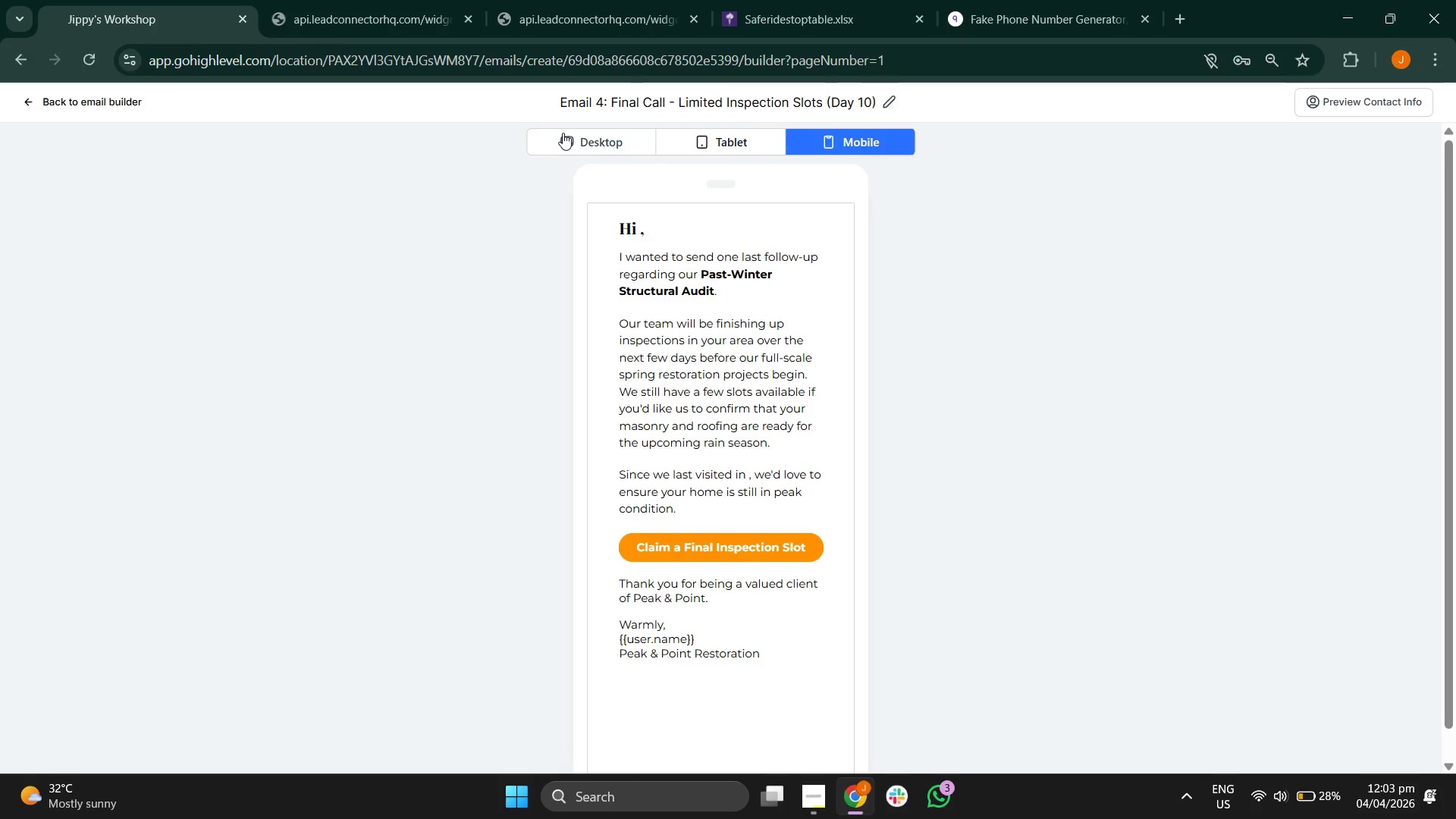 
left_click([596, 153])
 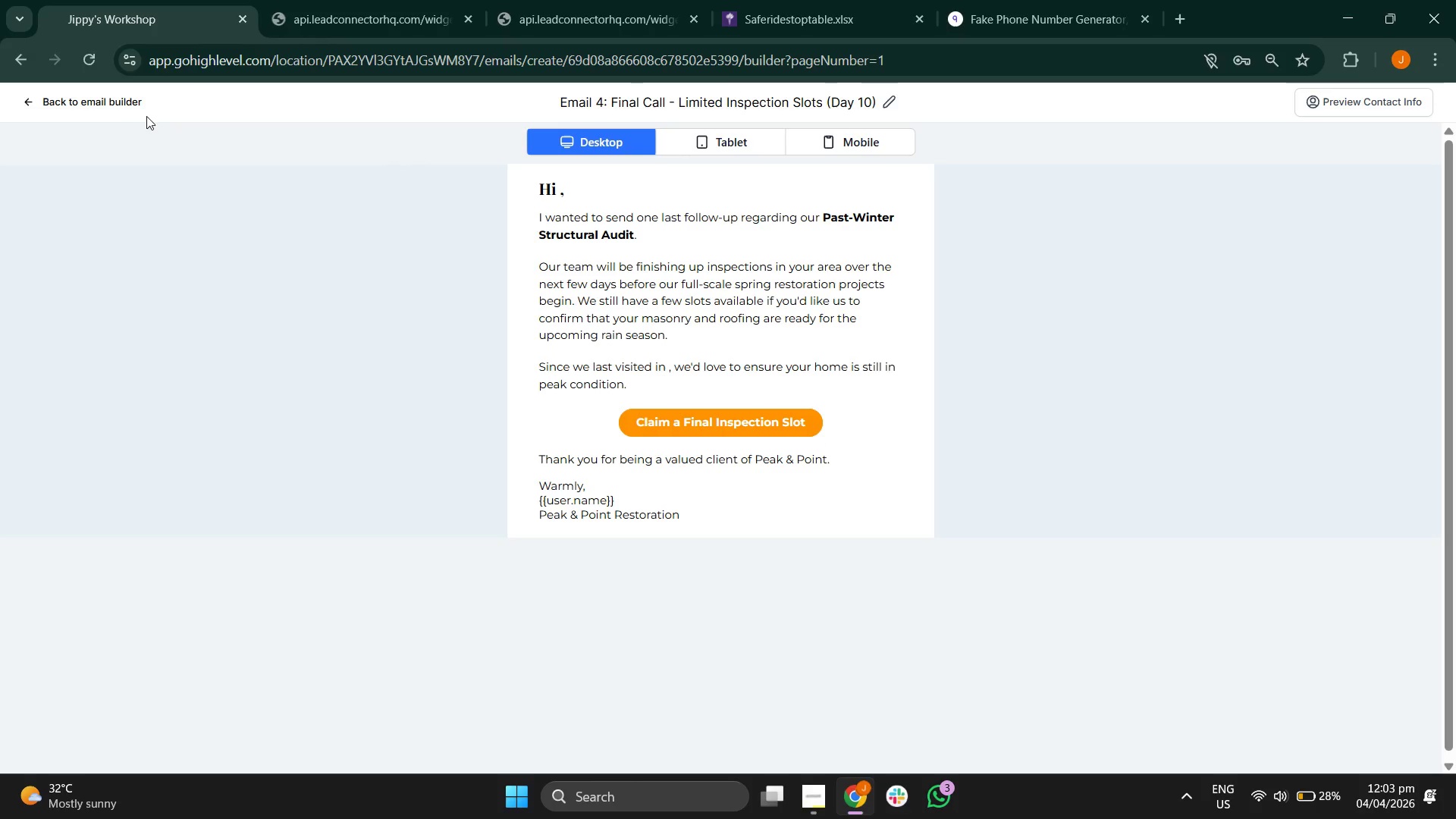 
left_click([121, 110])
 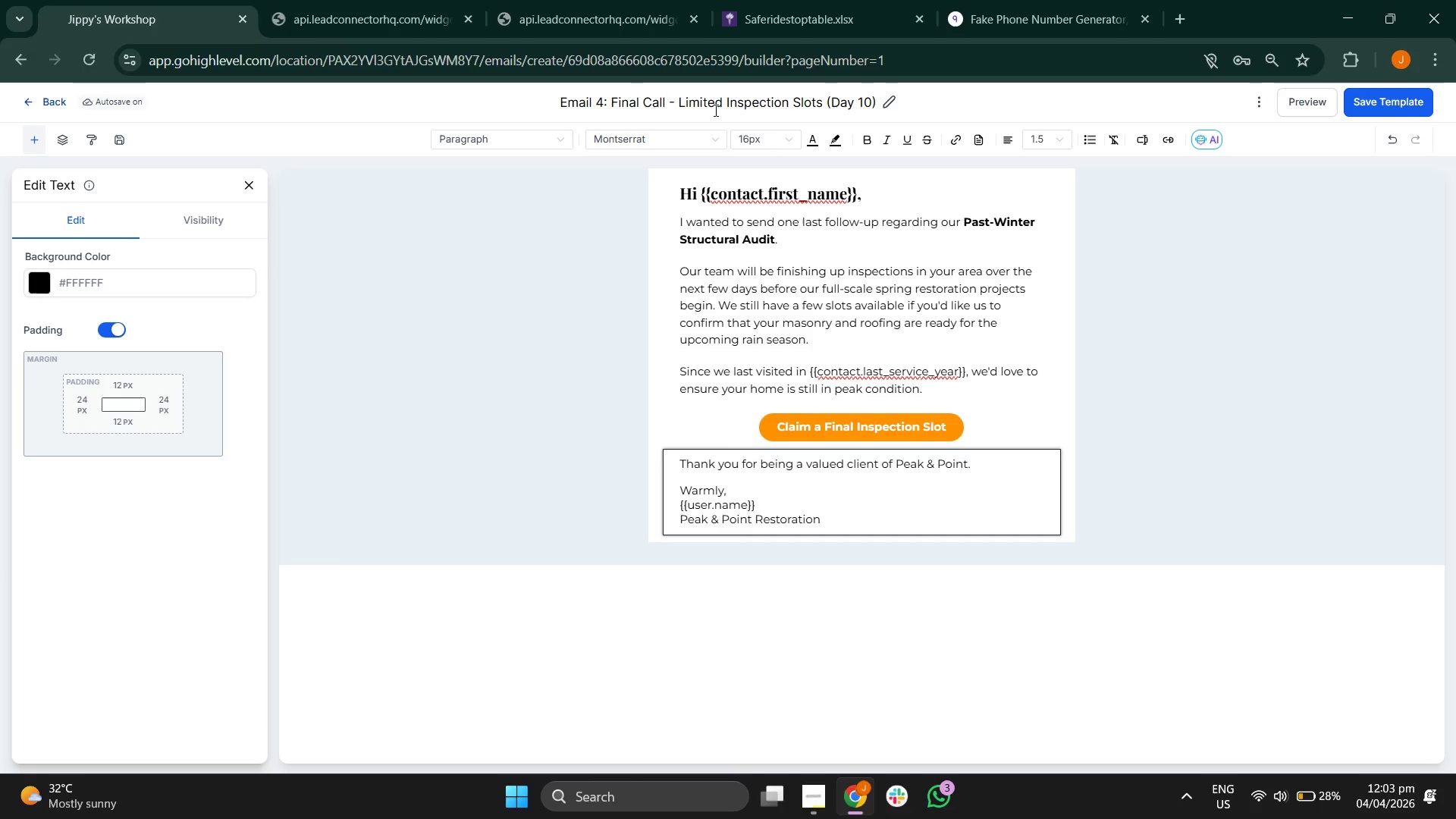 
wait(13.61)
 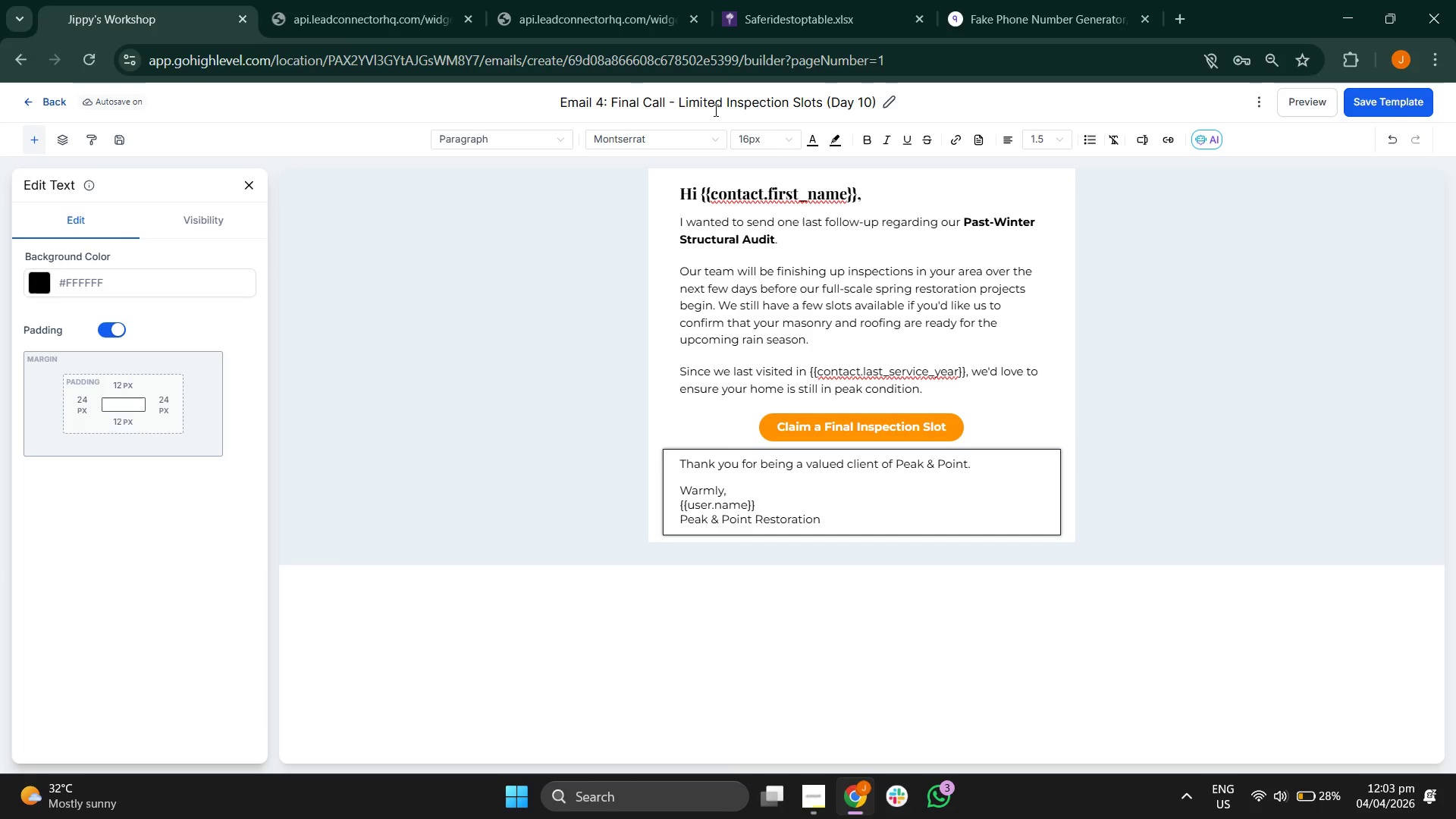 
left_click([242, 187])
 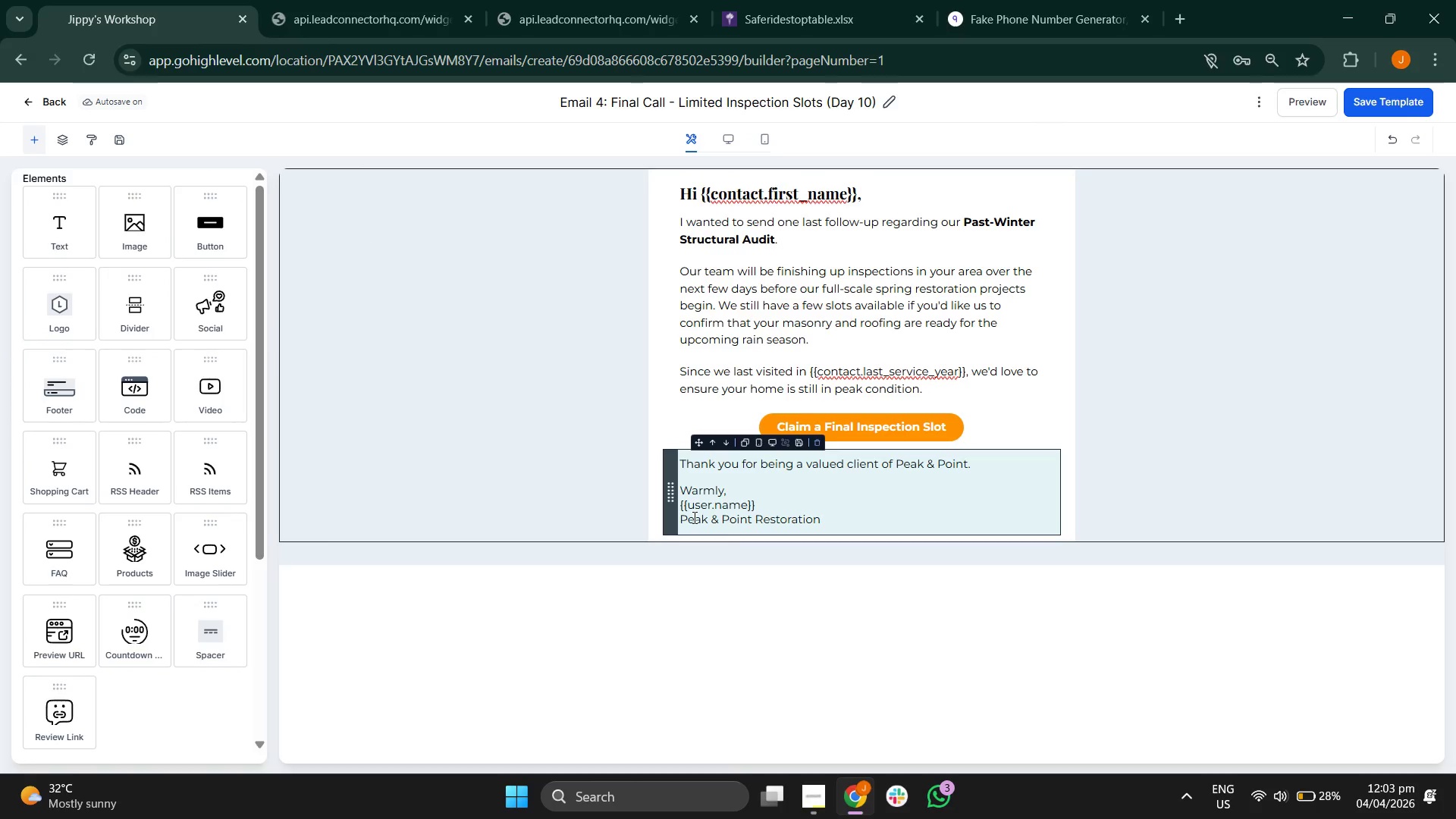 
wait(5.69)
 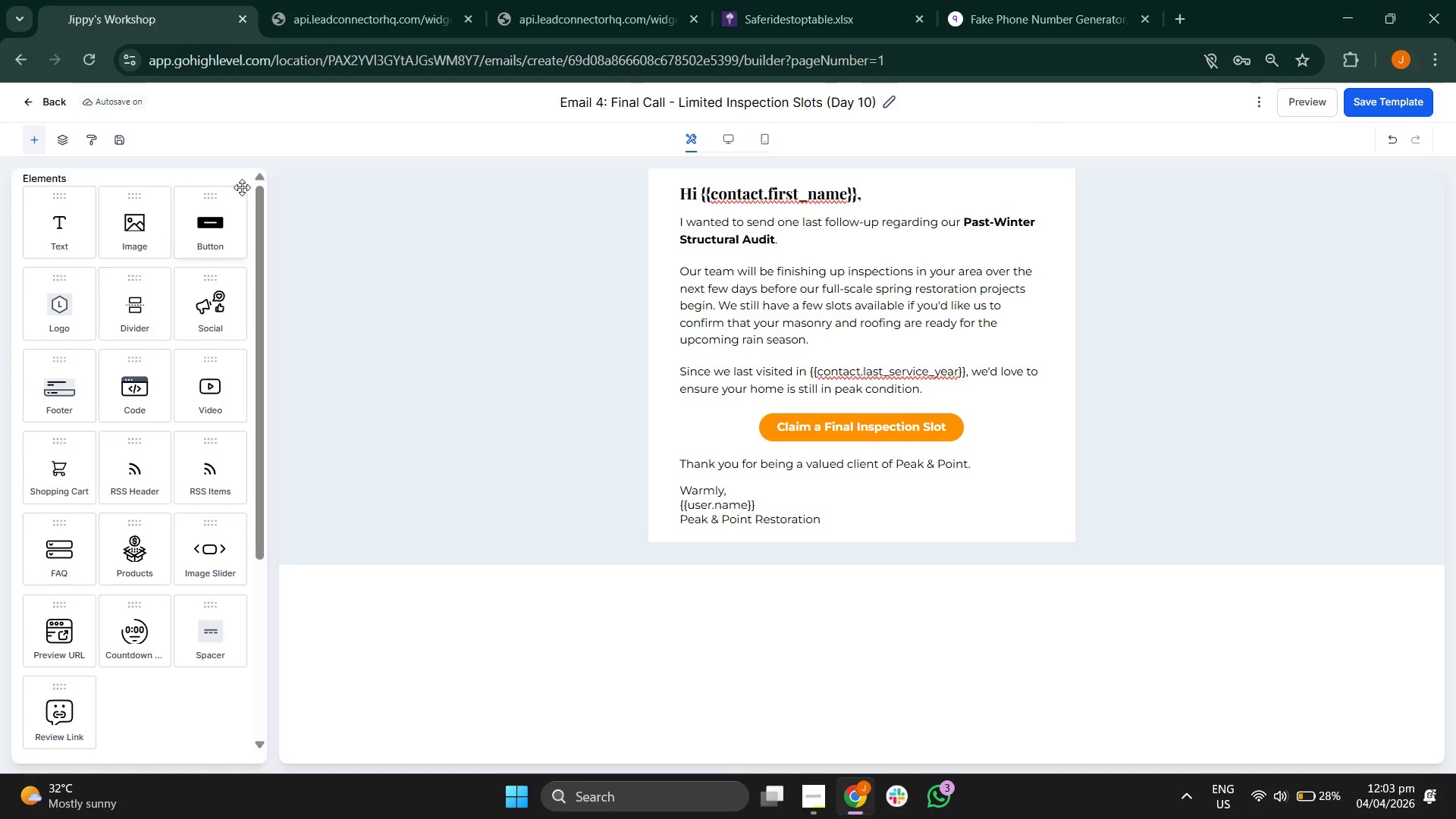 
left_click([1301, 110])
 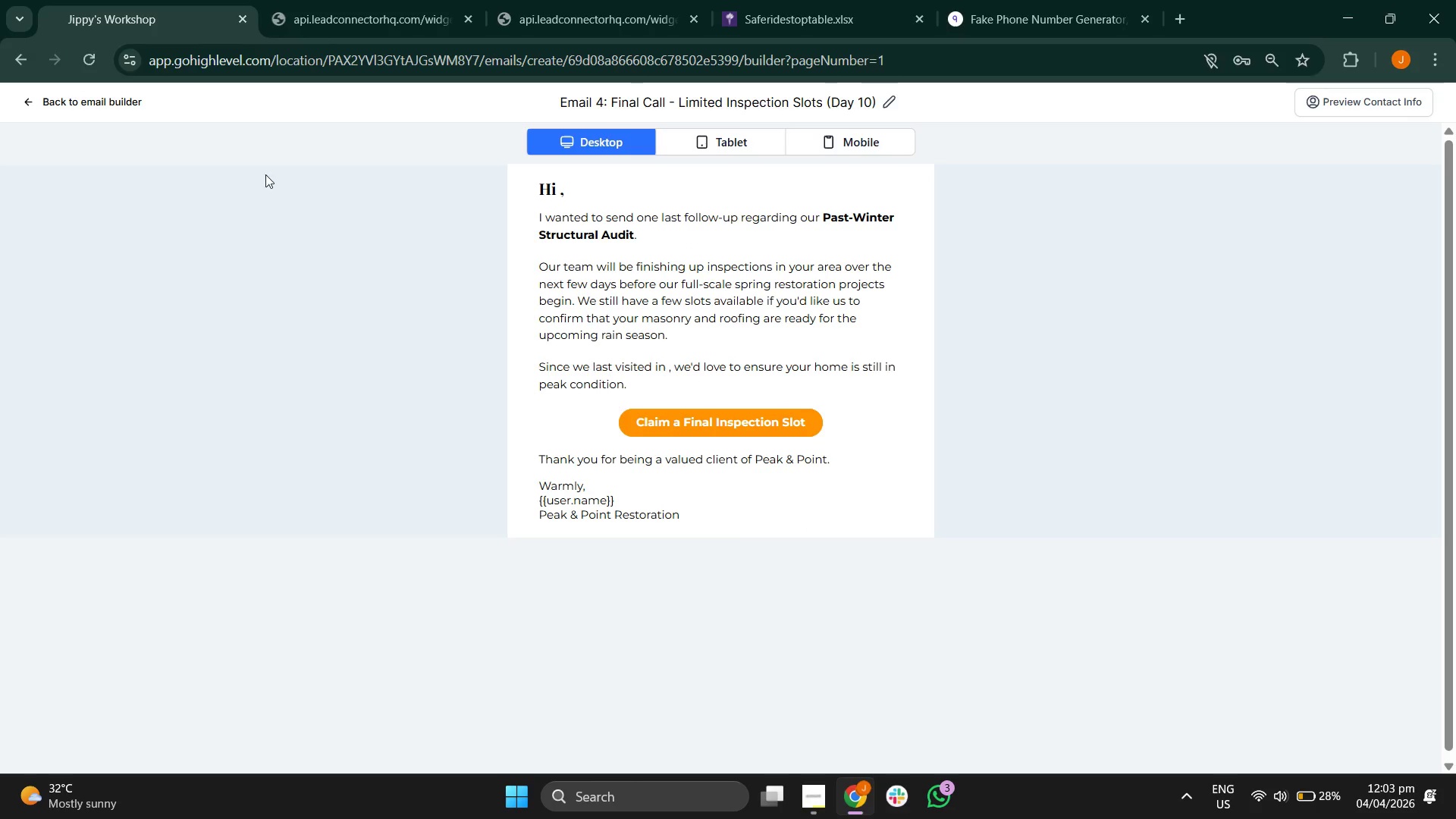 
left_click([96, 112])
 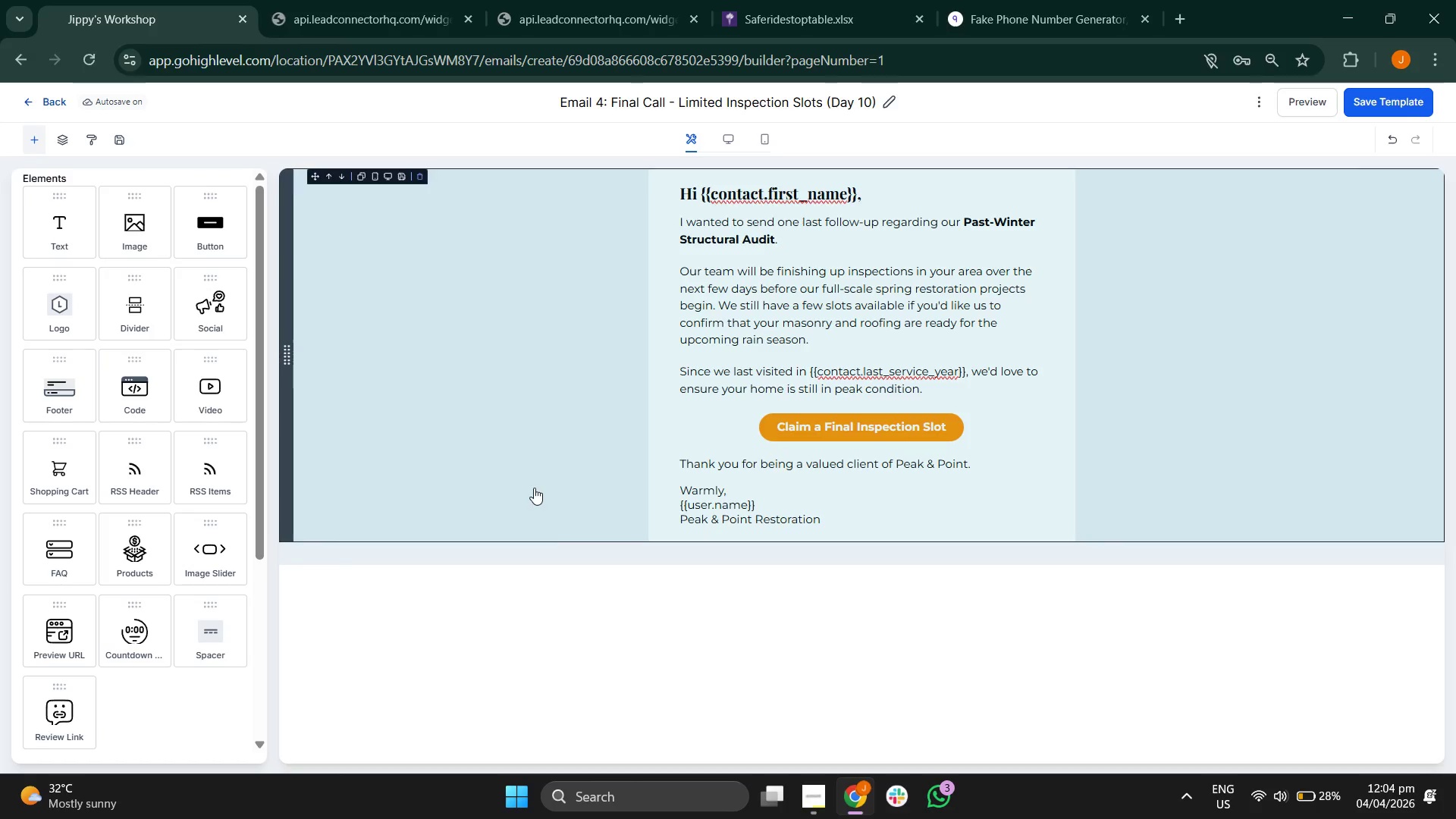 
left_click([622, 657])
 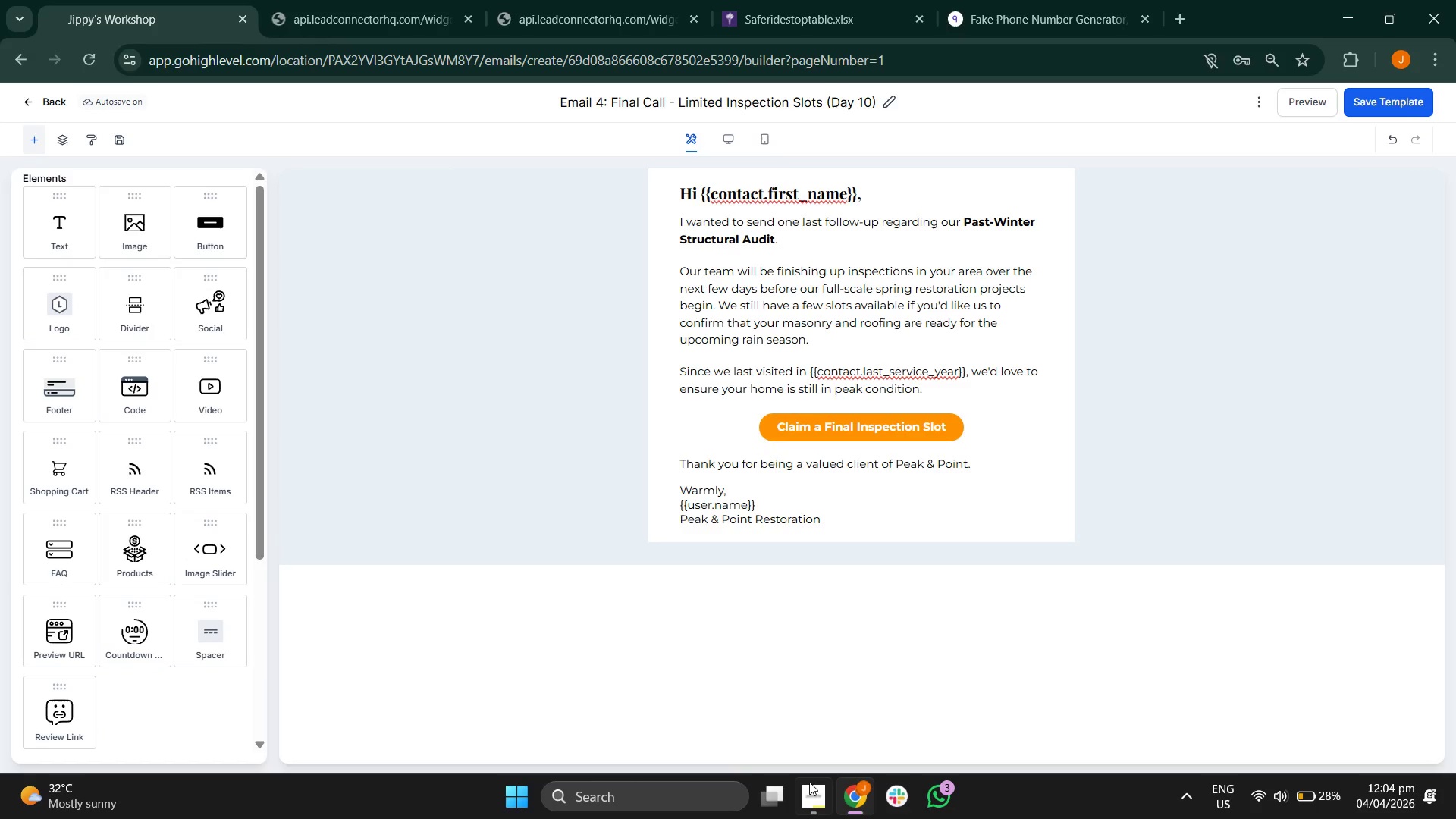 
left_click([811, 798])